 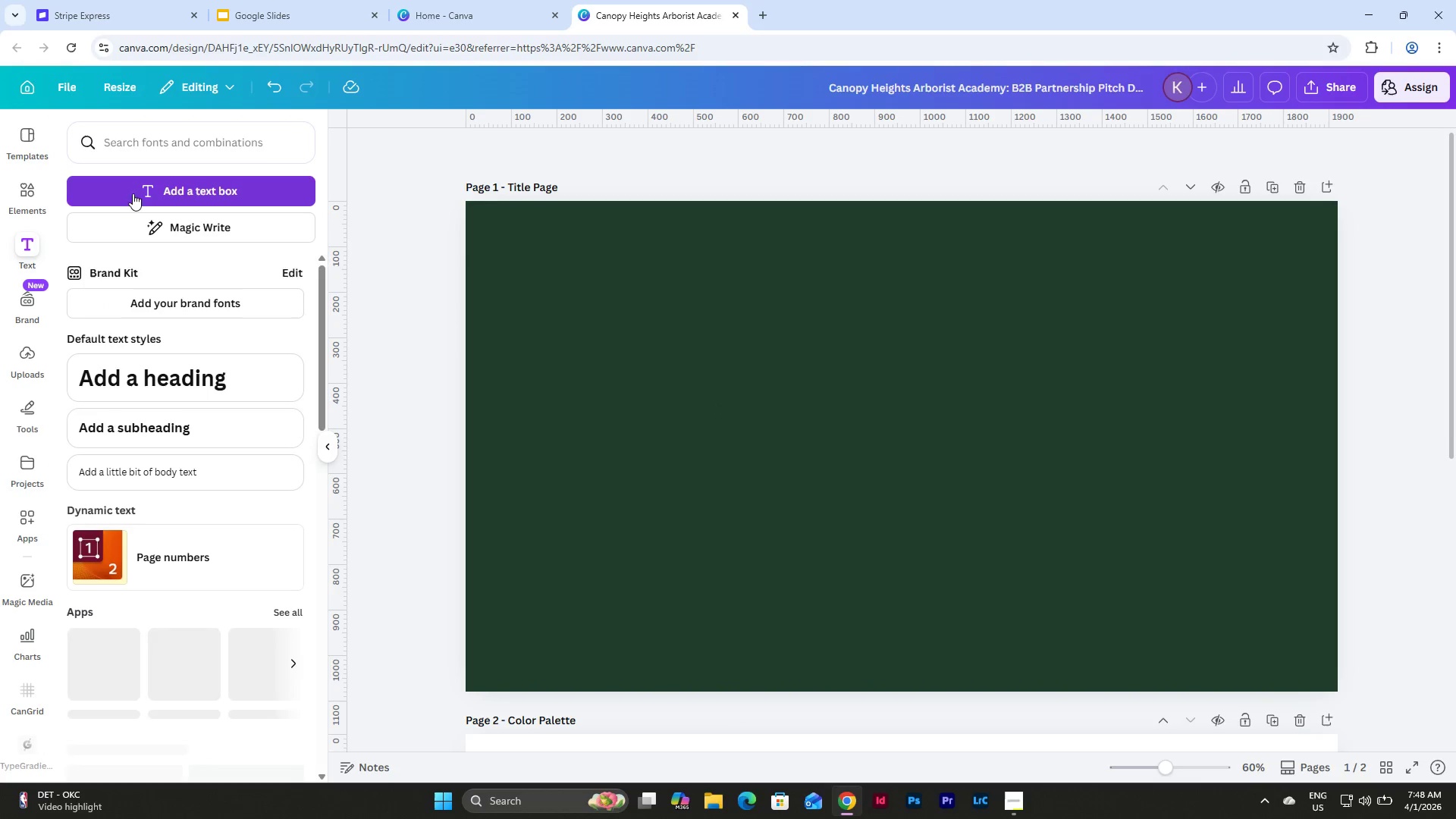 
left_click_drag(start_coordinate=[957, 453], to_coordinate=[1259, 555])
 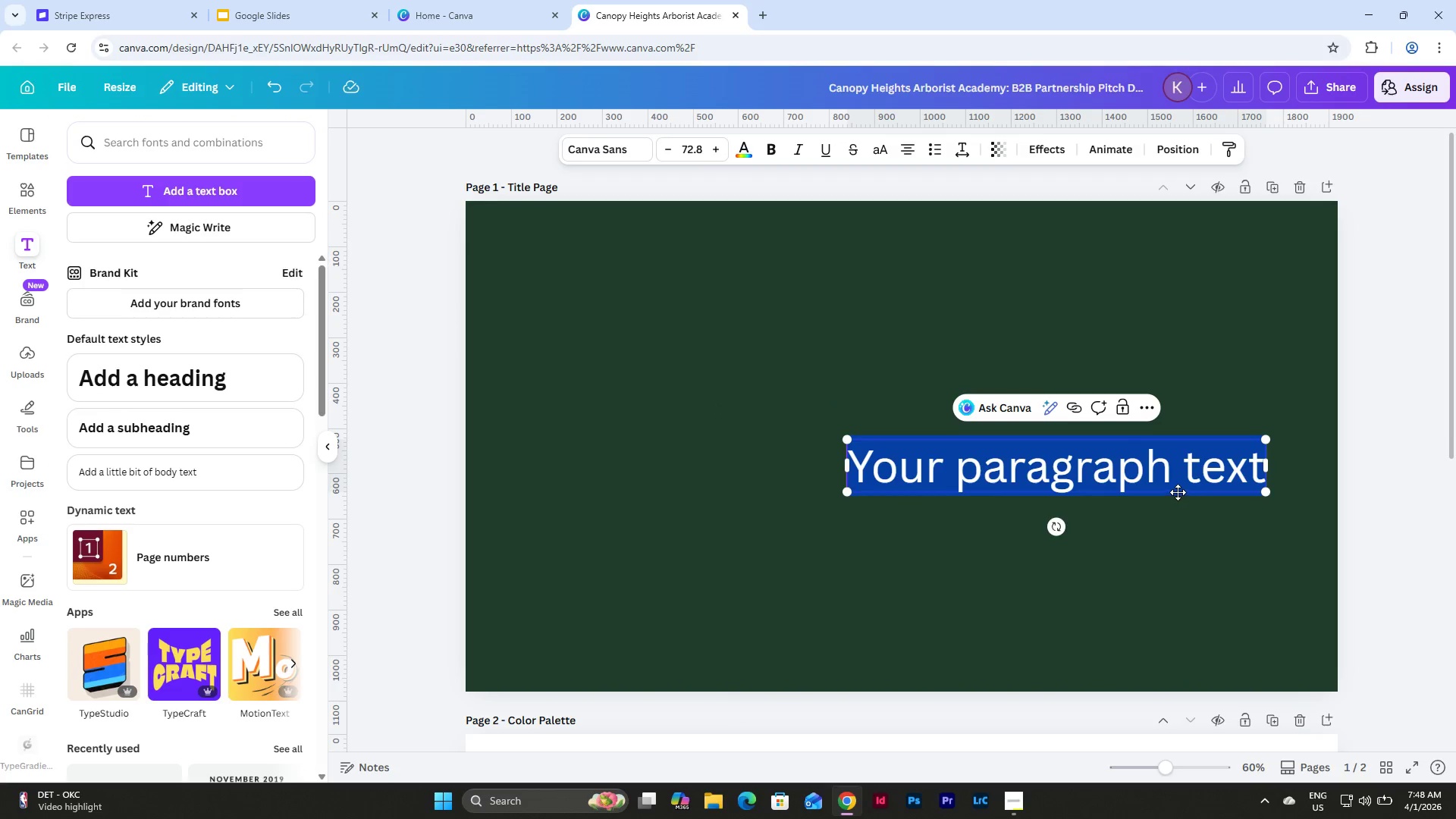 
left_click_drag(start_coordinate=[1178, 492], to_coordinate=[1021, 446])
 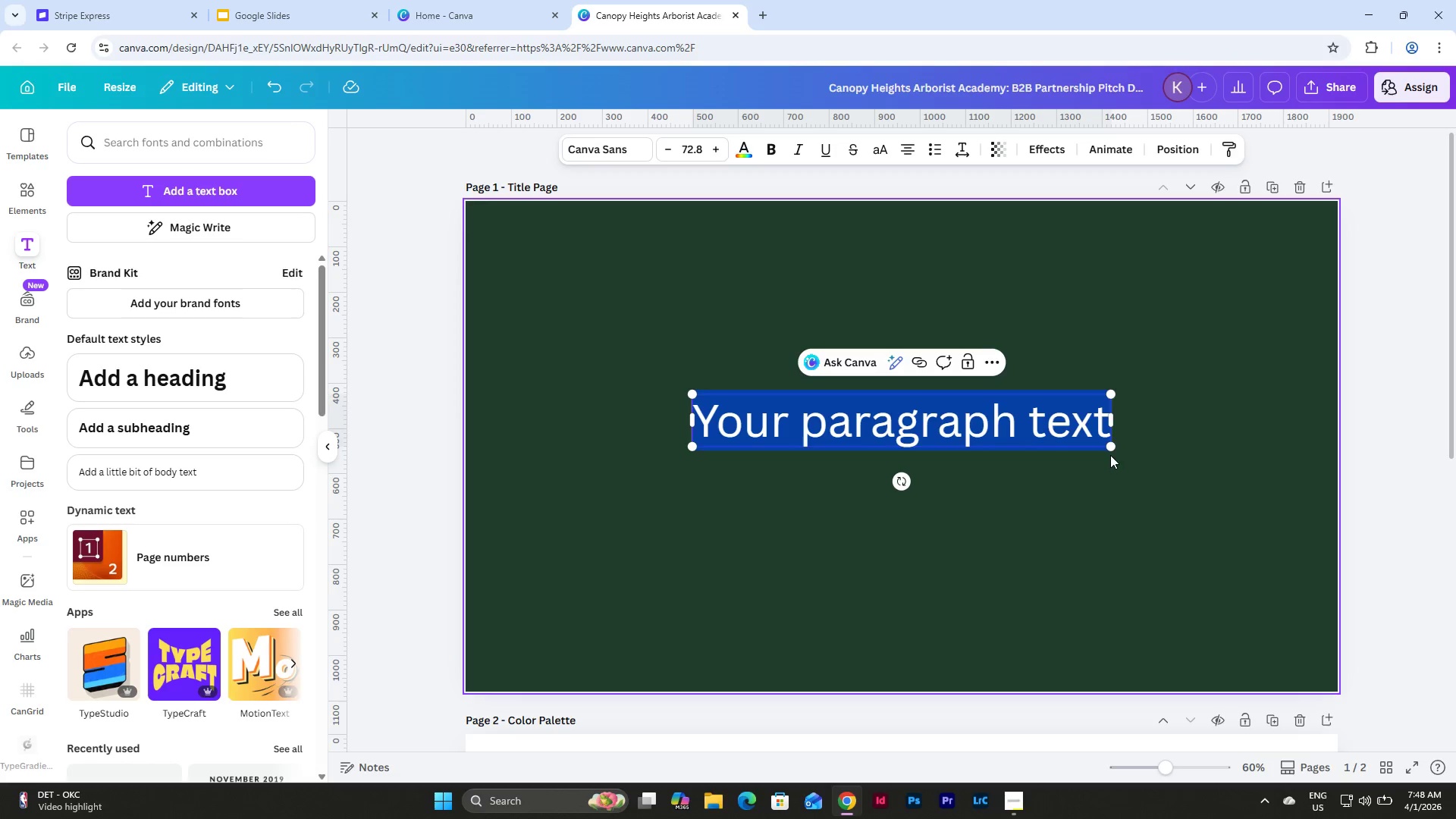 
left_click_drag(start_coordinate=[1110, 448], to_coordinate=[1208, 505])
 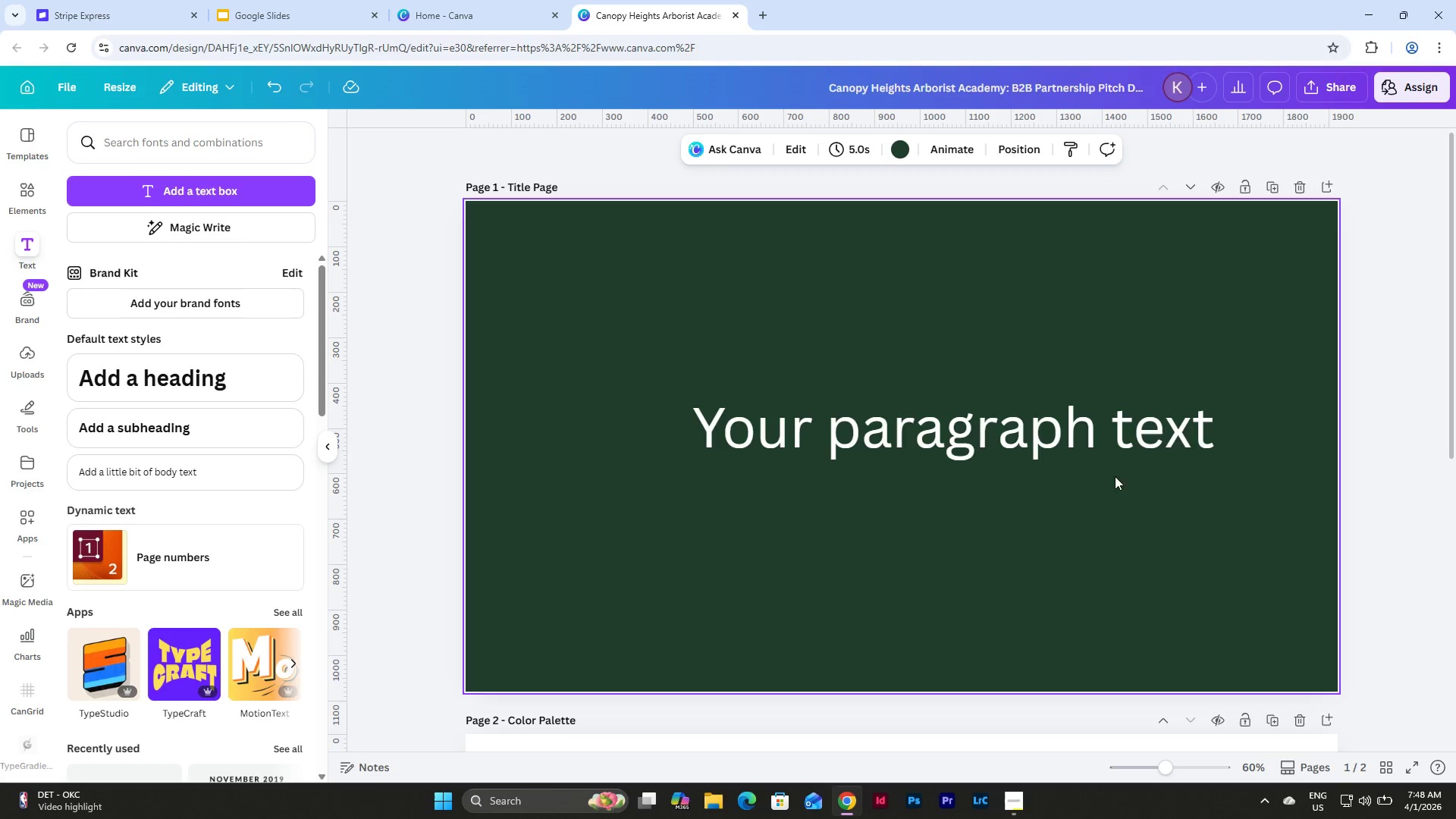 
double_click([1098, 435])
 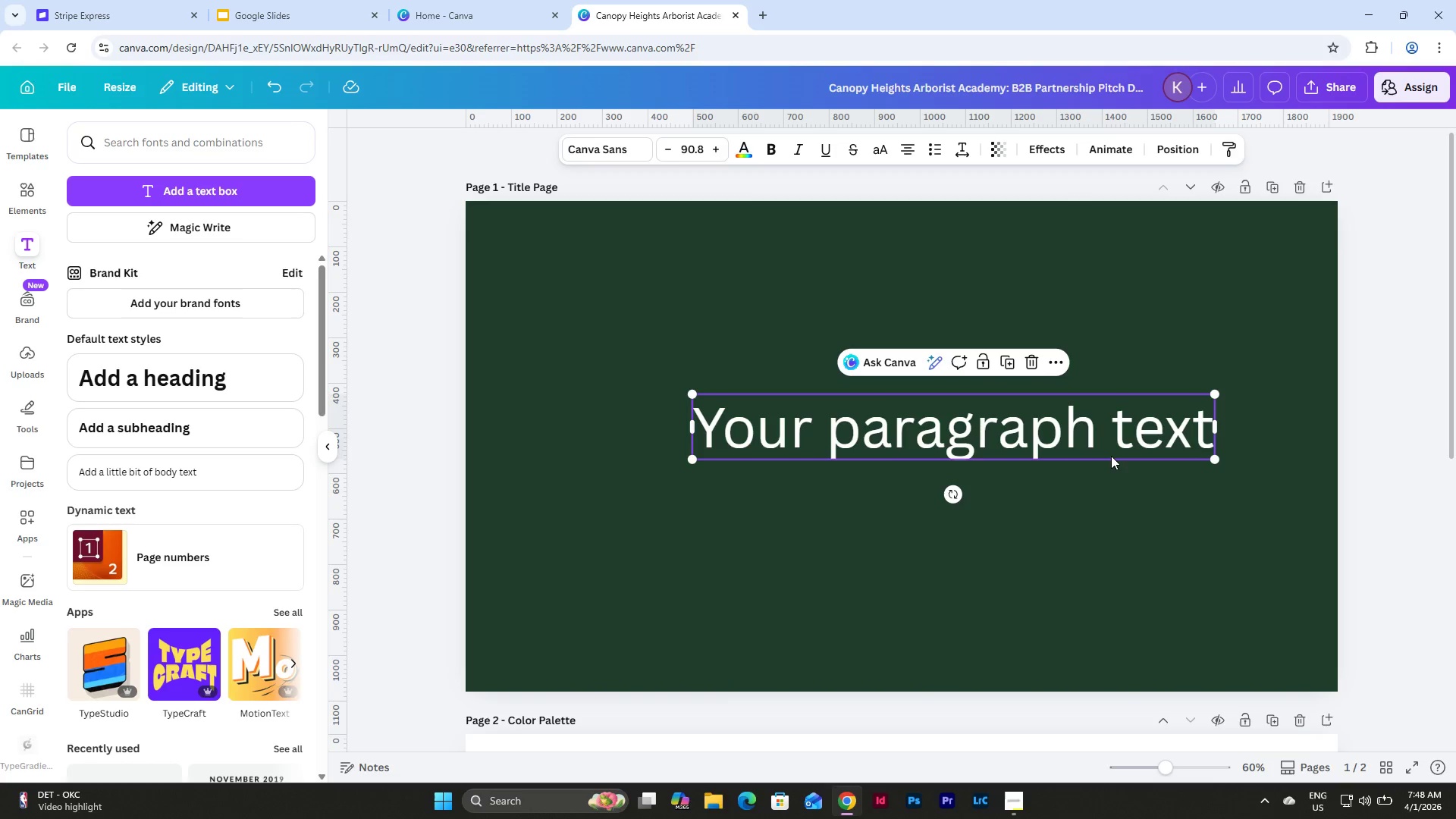 
left_click_drag(start_coordinate=[1111, 453], to_coordinate=[1058, 441])
 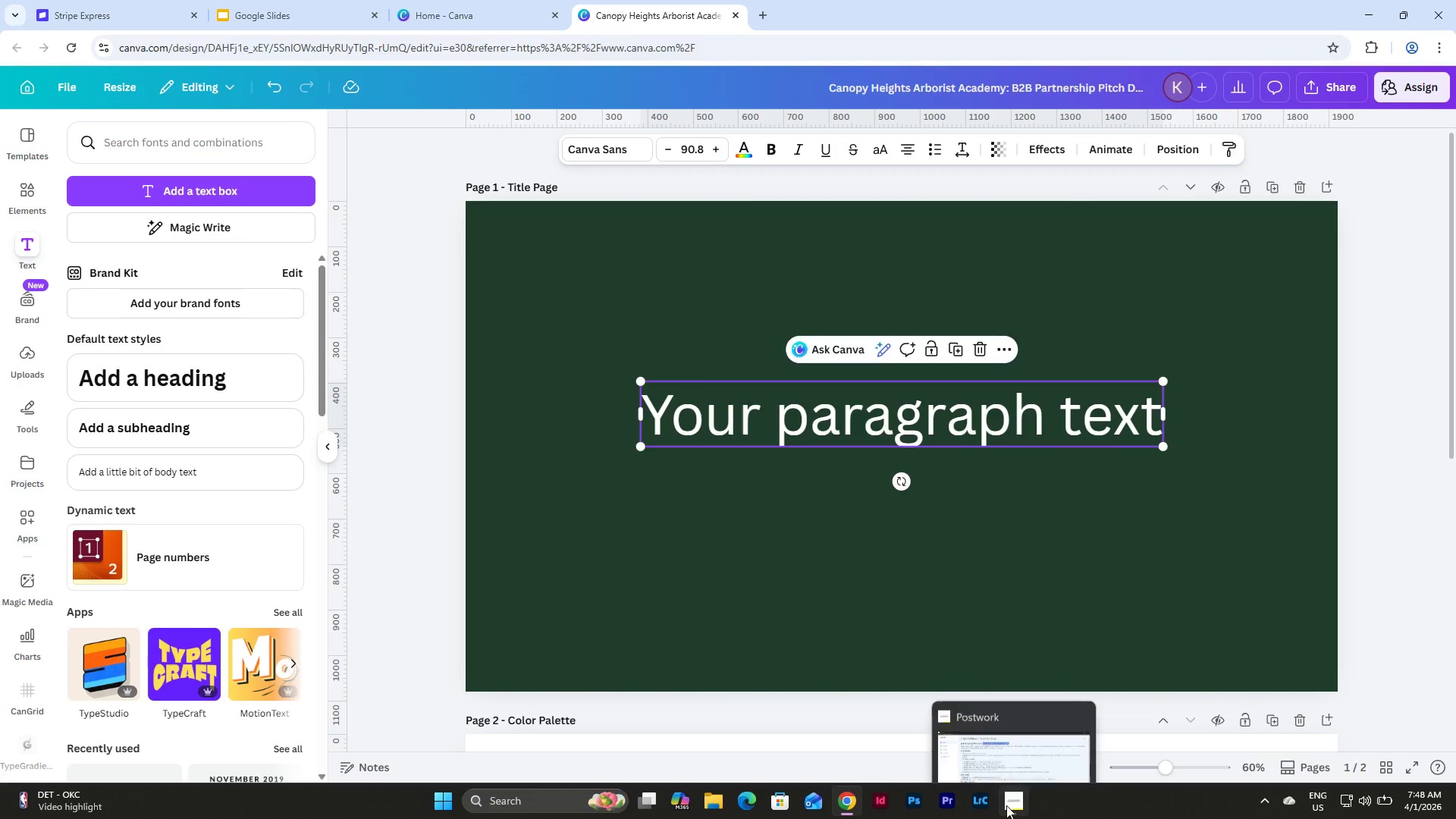 
left_click([1009, 803])